 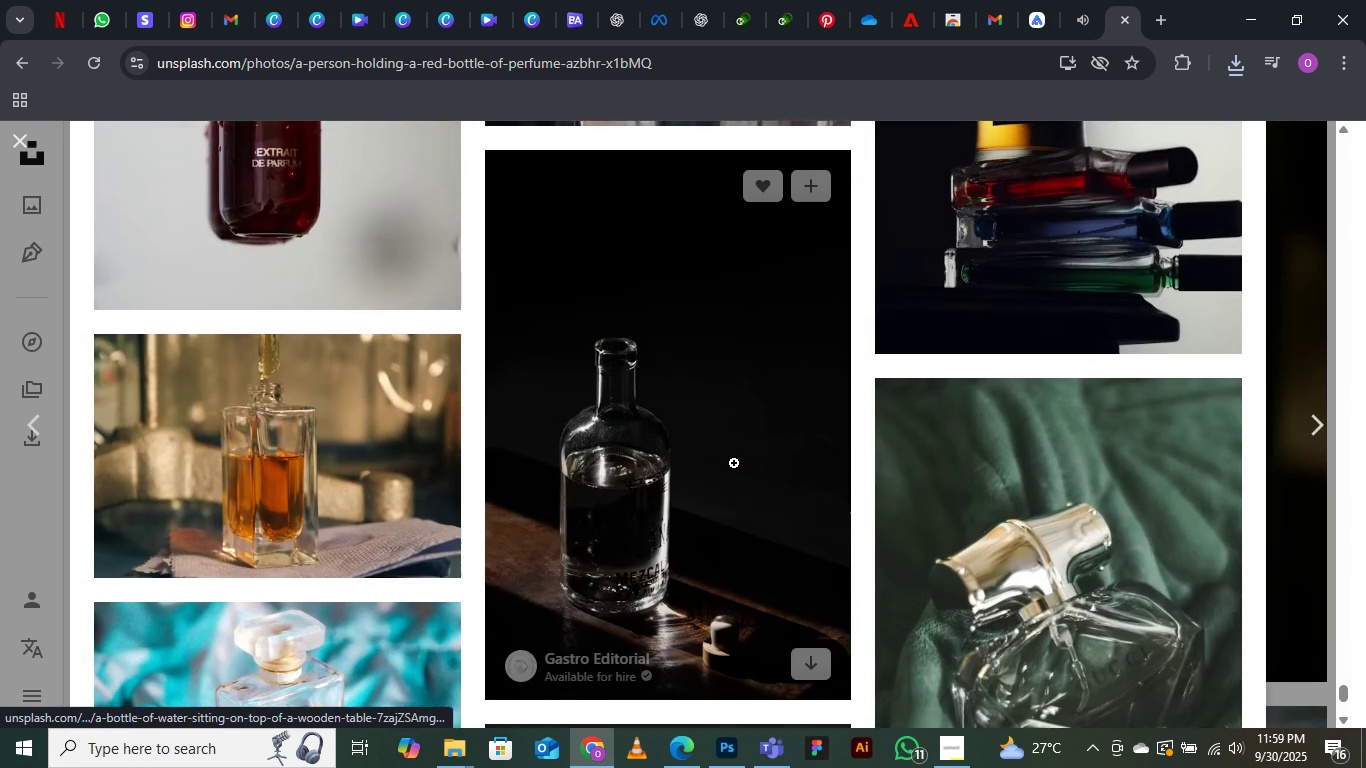 
scroll: coordinate [734, 463], scroll_direction: down, amount: 5.0
 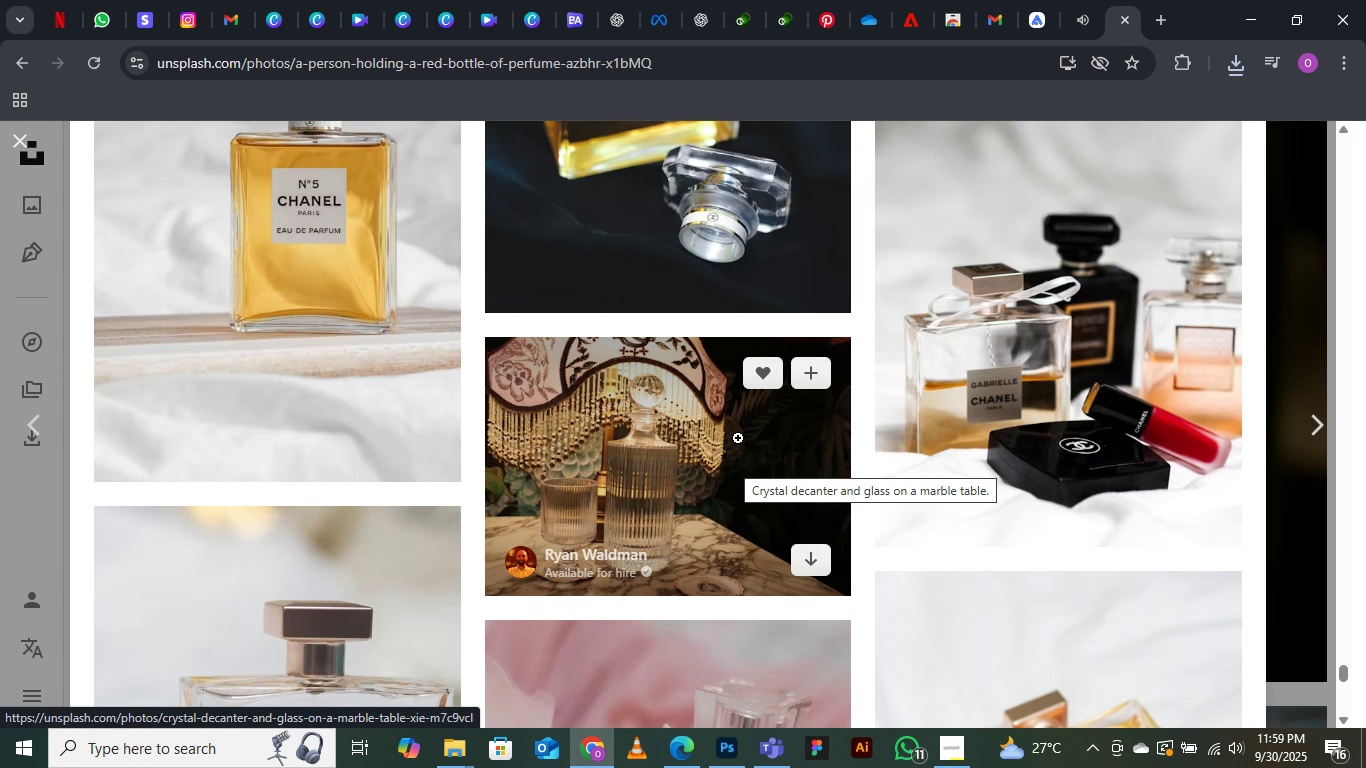 
wait(5.69)
 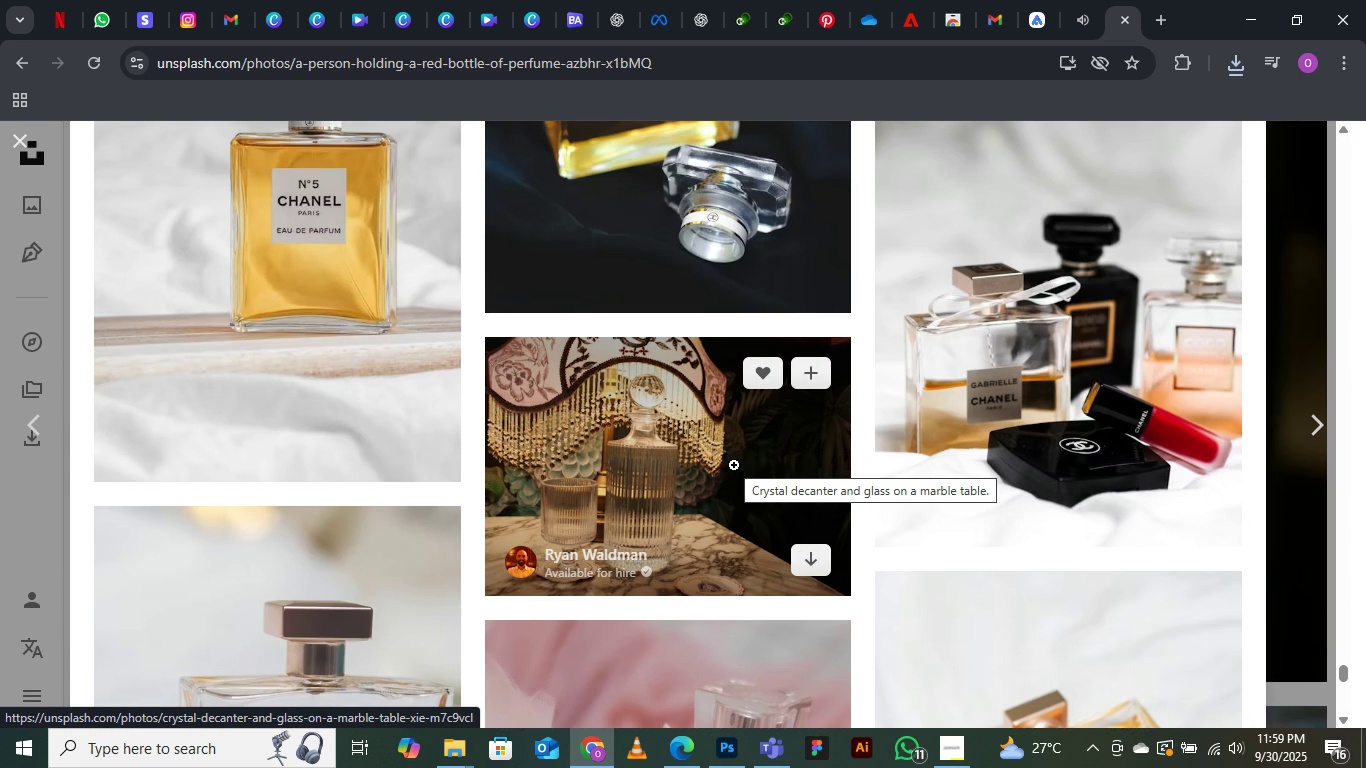 
scroll: coordinate [729, 444], scroll_direction: down, amount: 14.0
 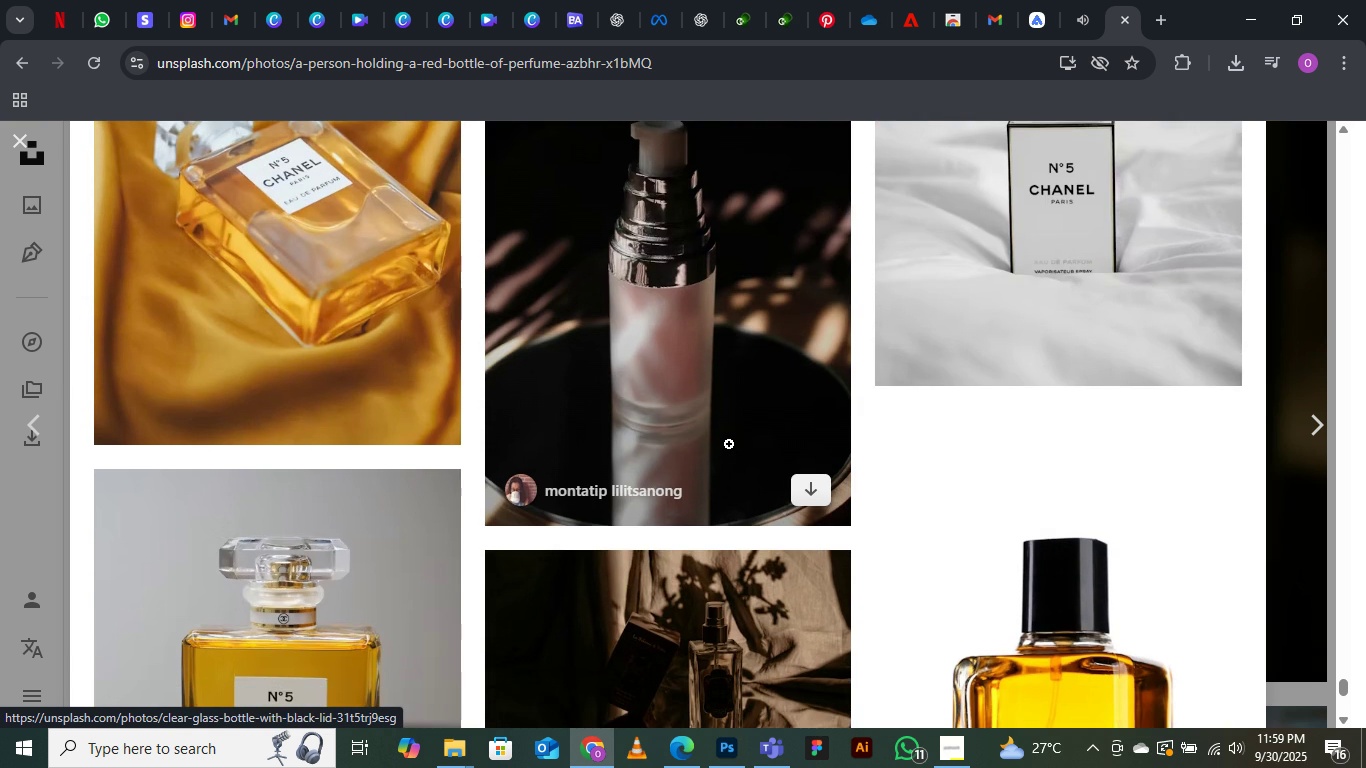 
scroll: coordinate [728, 444], scroll_direction: down, amount: 15.0
 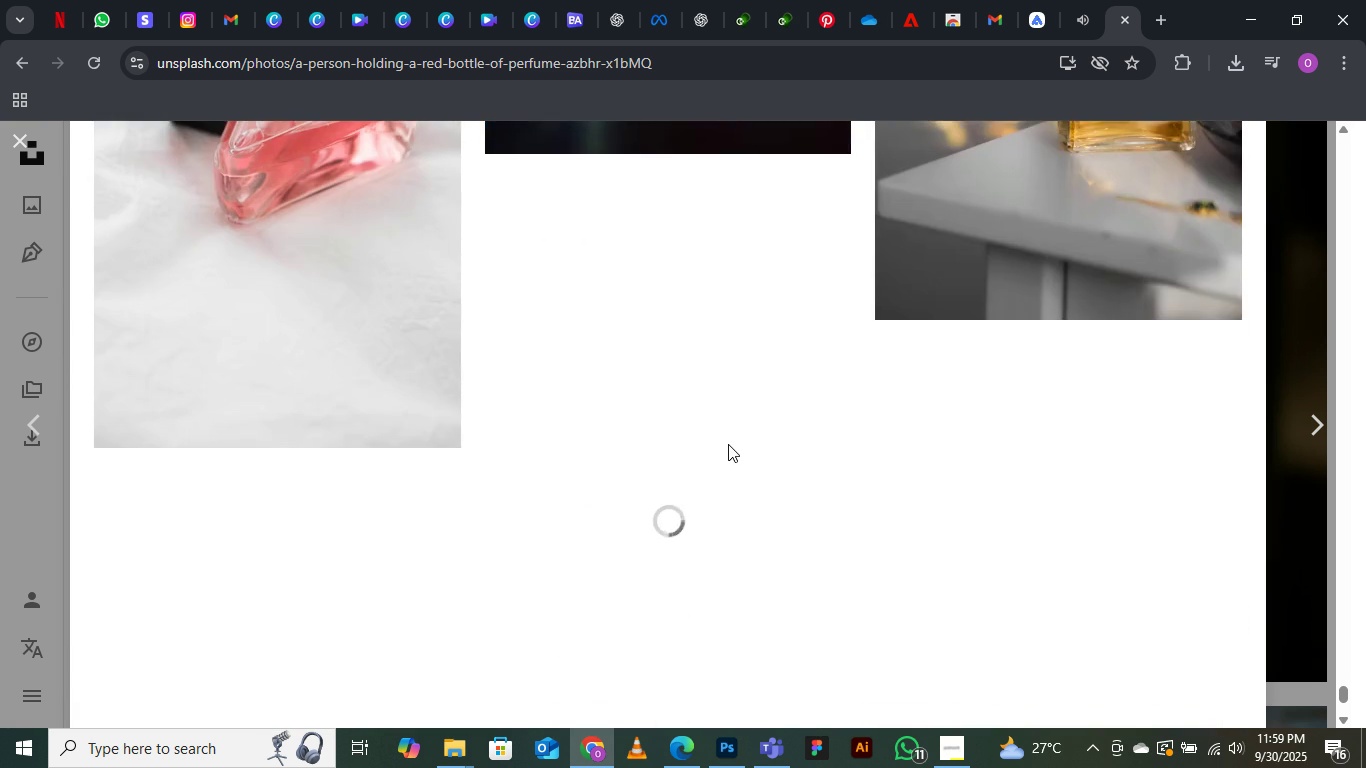 
scroll: coordinate [728, 444], scroll_direction: up, amount: 15.0
 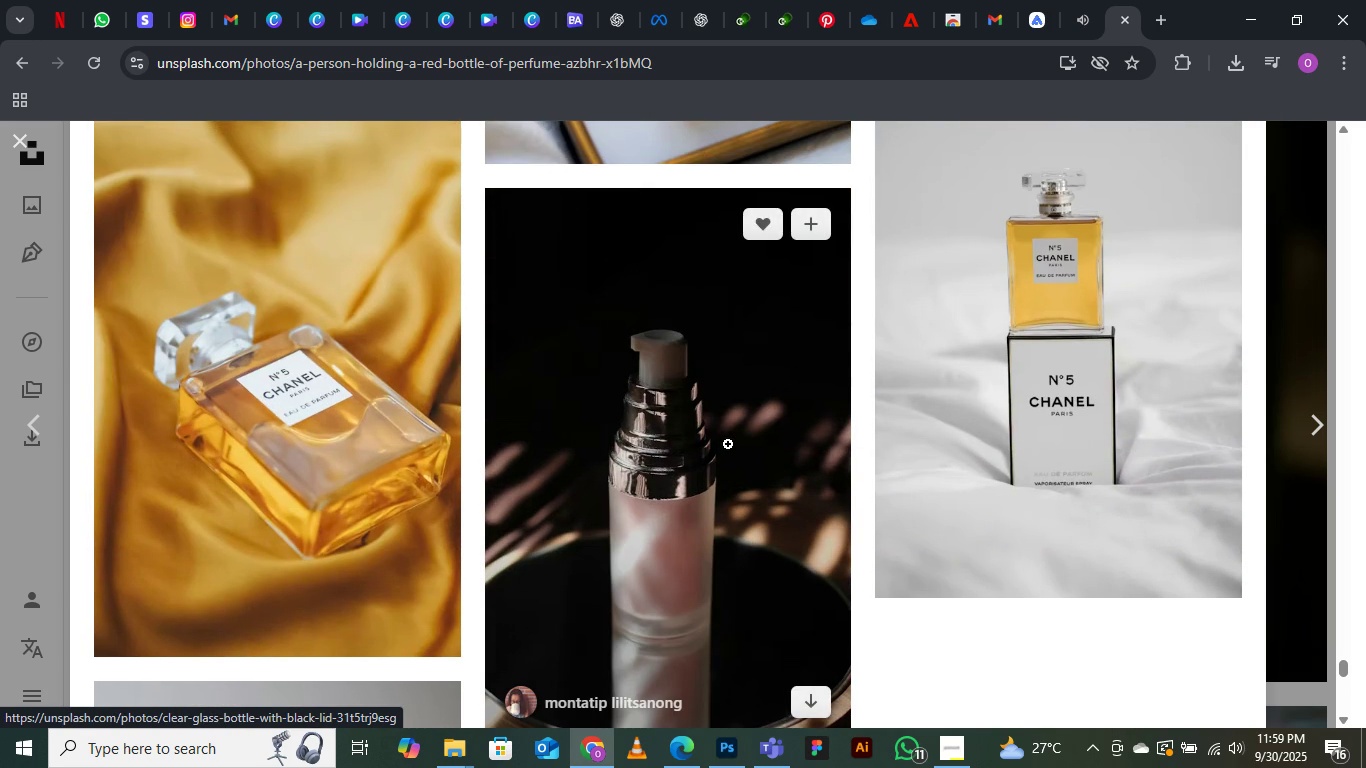 
scroll: coordinate [728, 444], scroll_direction: none, amount: 0.0
 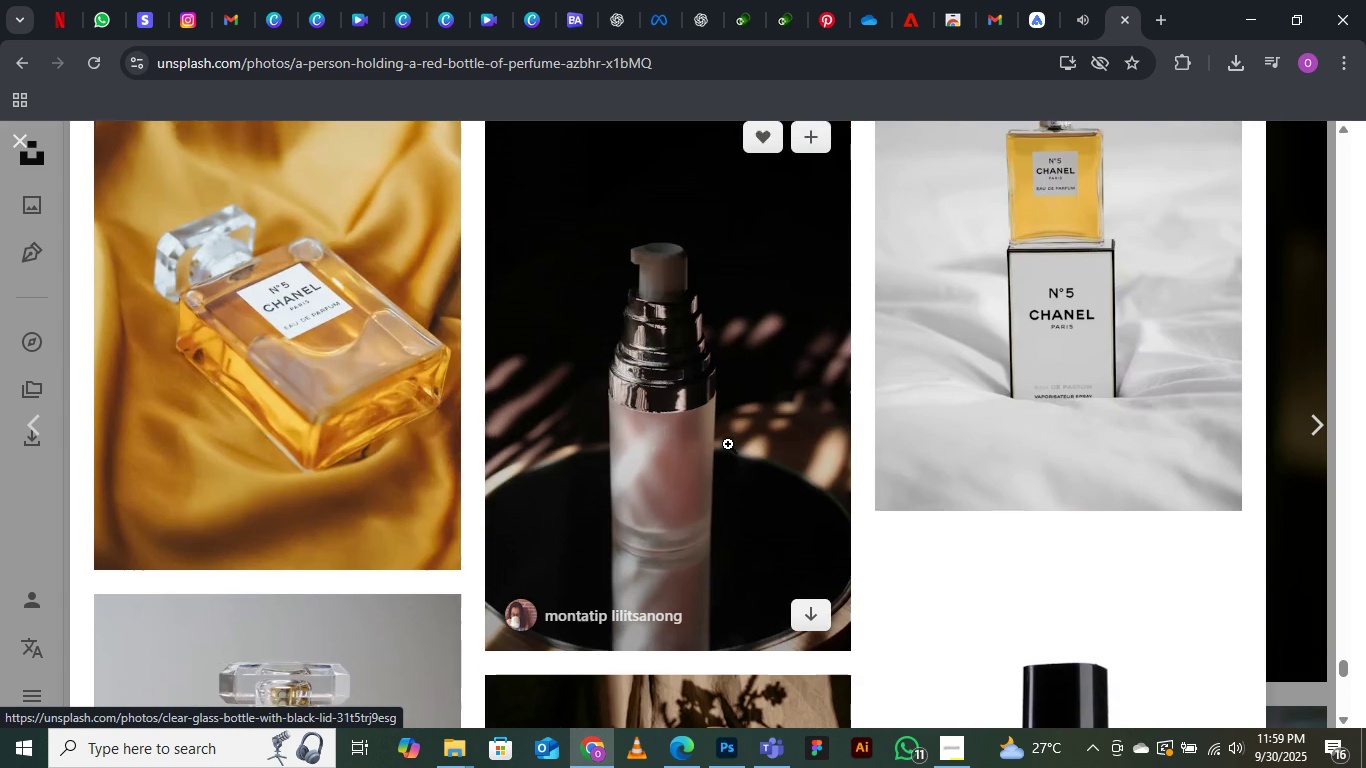 
scroll: coordinate [728, 444], scroll_direction: up, amount: 9.0
 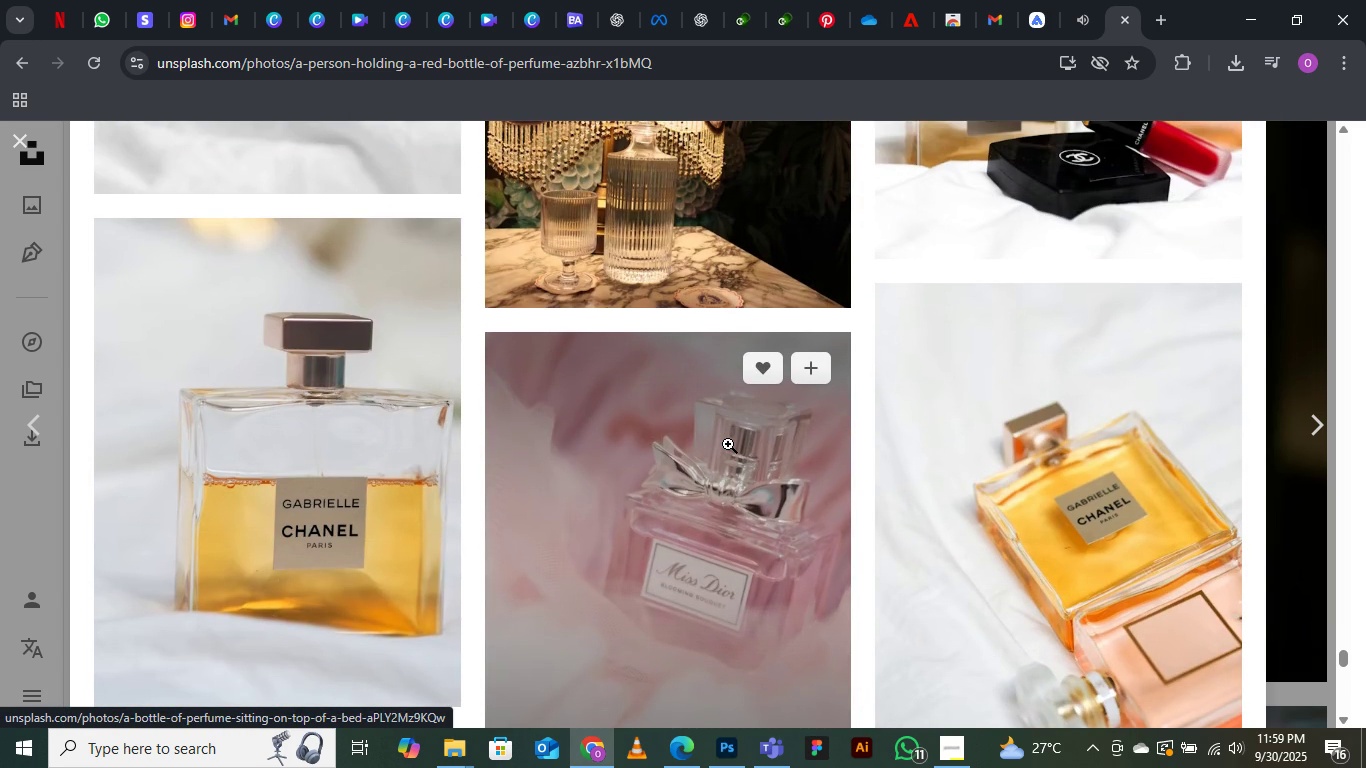 
scroll: coordinate [727, 444], scroll_direction: down, amount: 18.0
 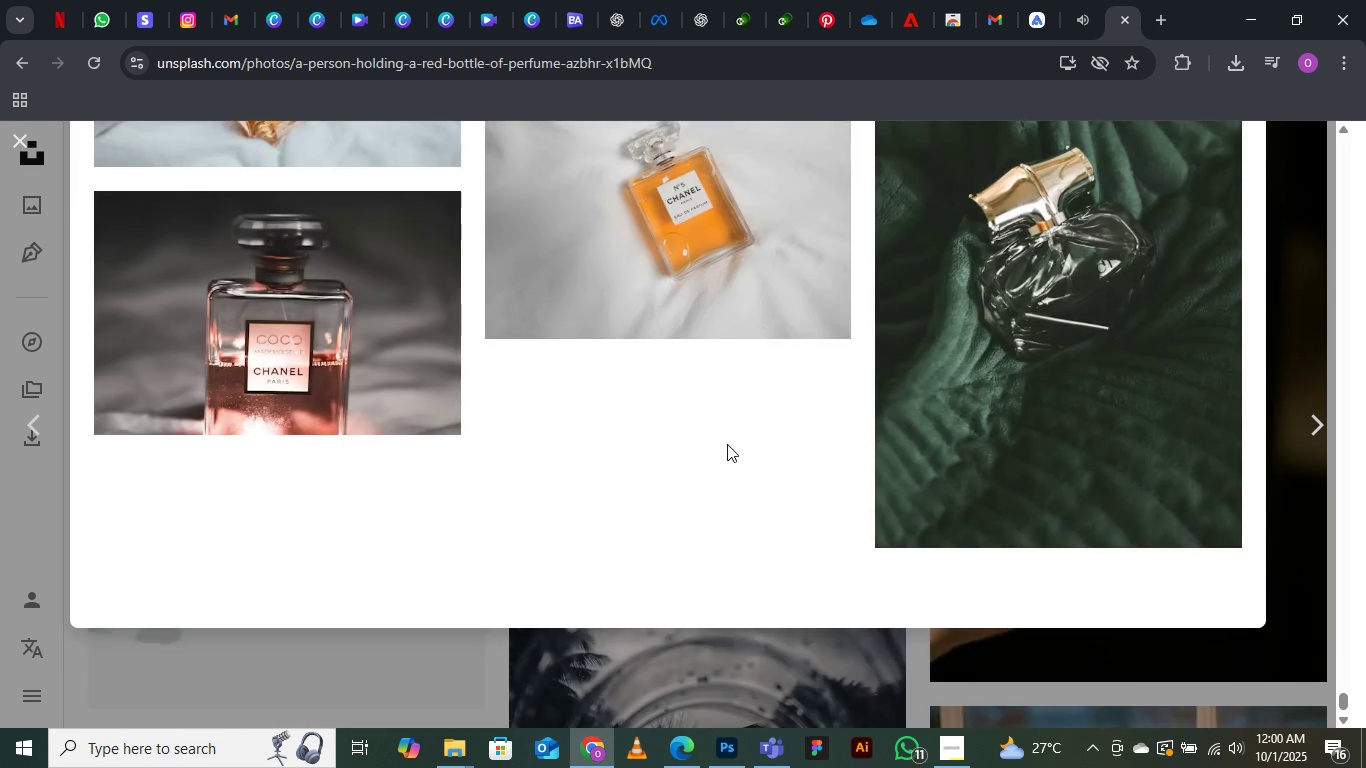 
scroll: coordinate [718, 441], scroll_direction: up, amount: 11.0
 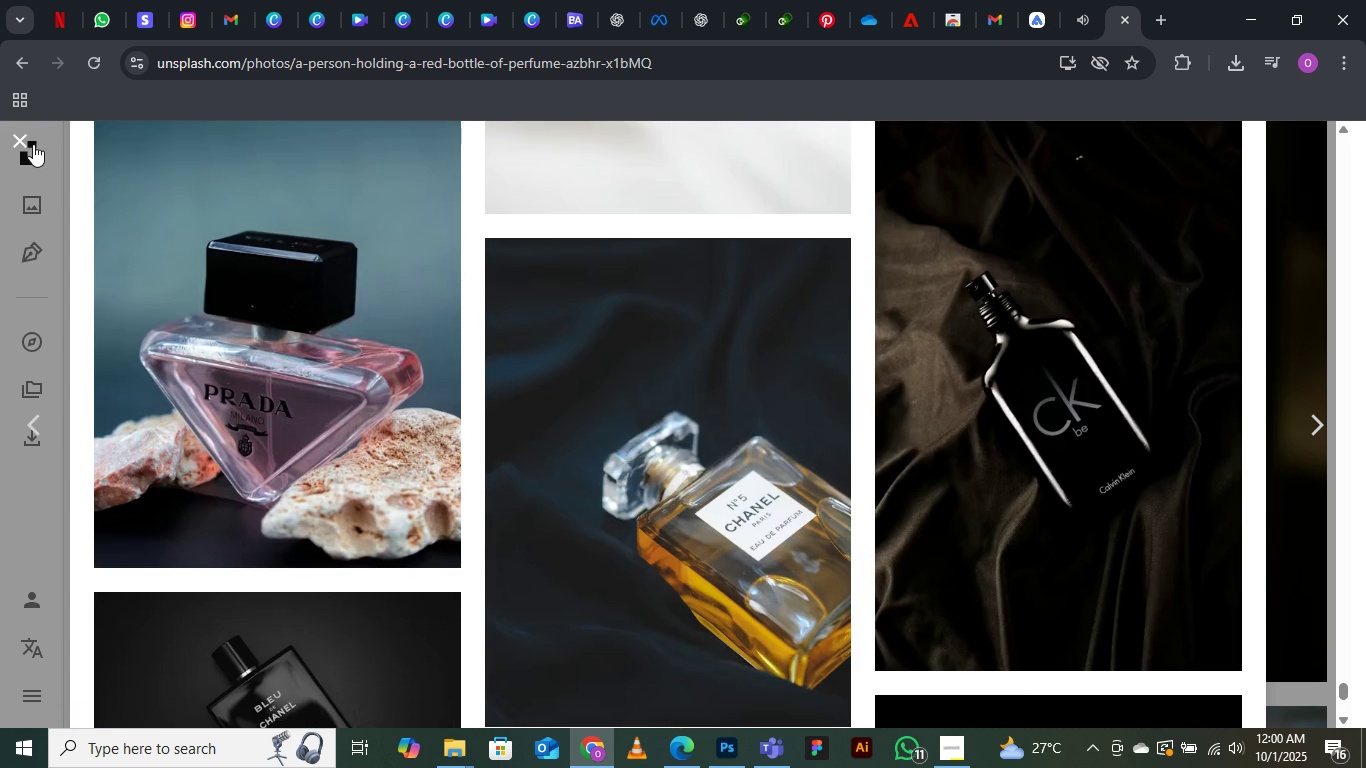 
left_click([29, 144])
 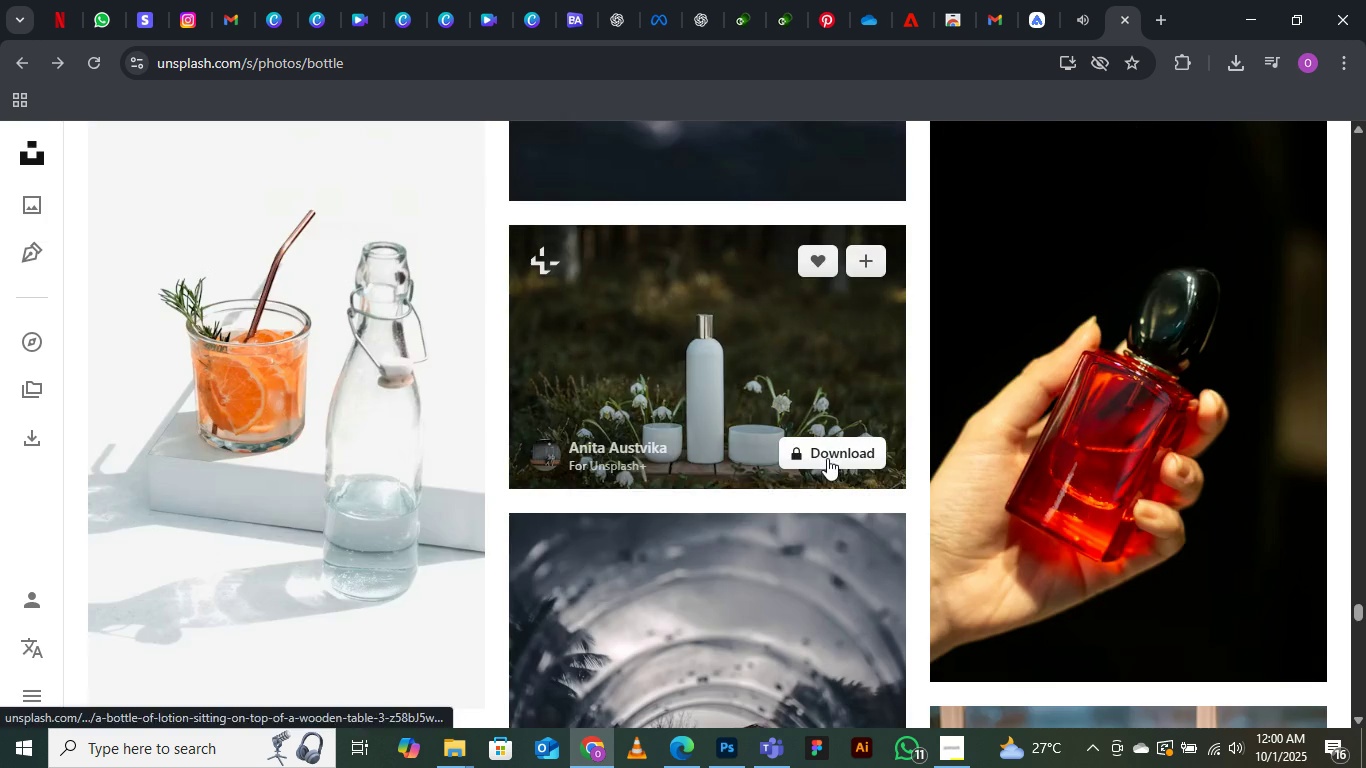 
scroll: coordinate [827, 459], scroll_direction: down, amount: 6.0
 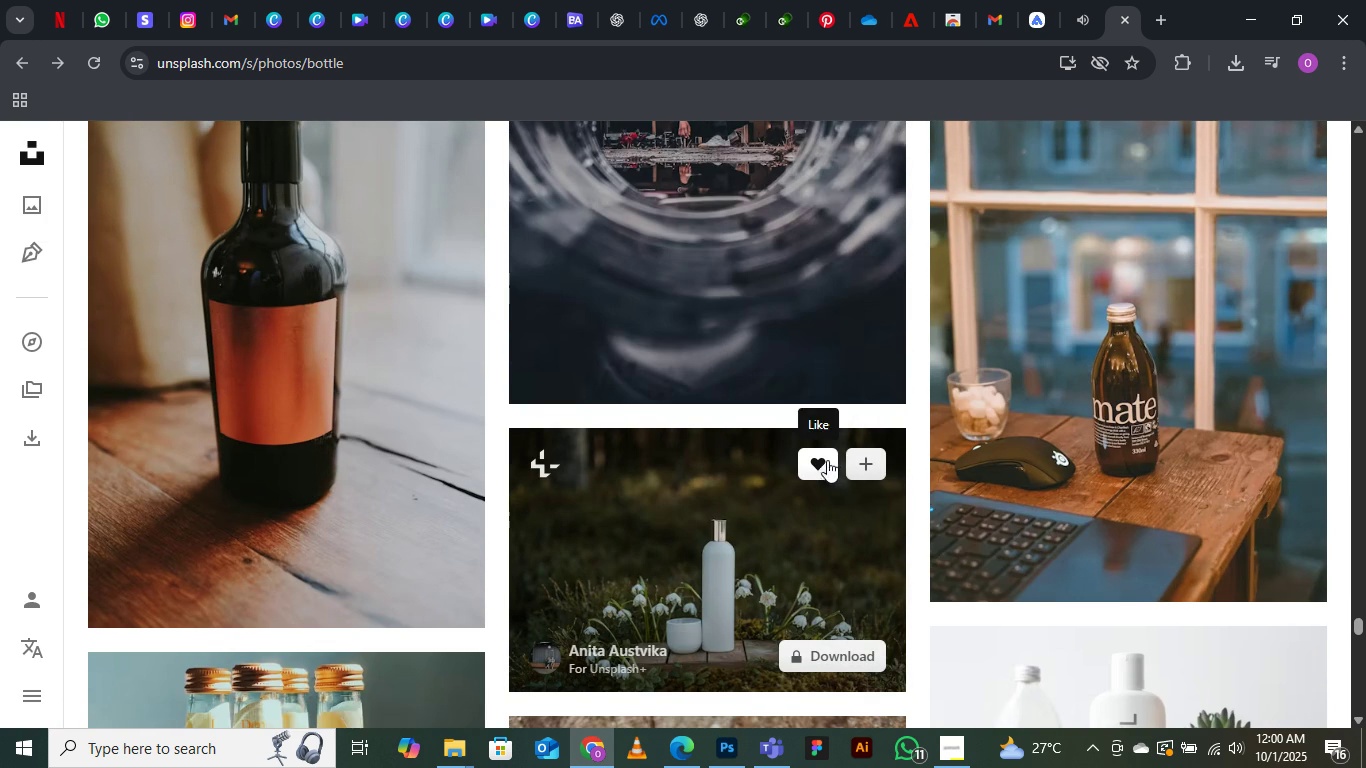 
mouse_move([821, 447])
 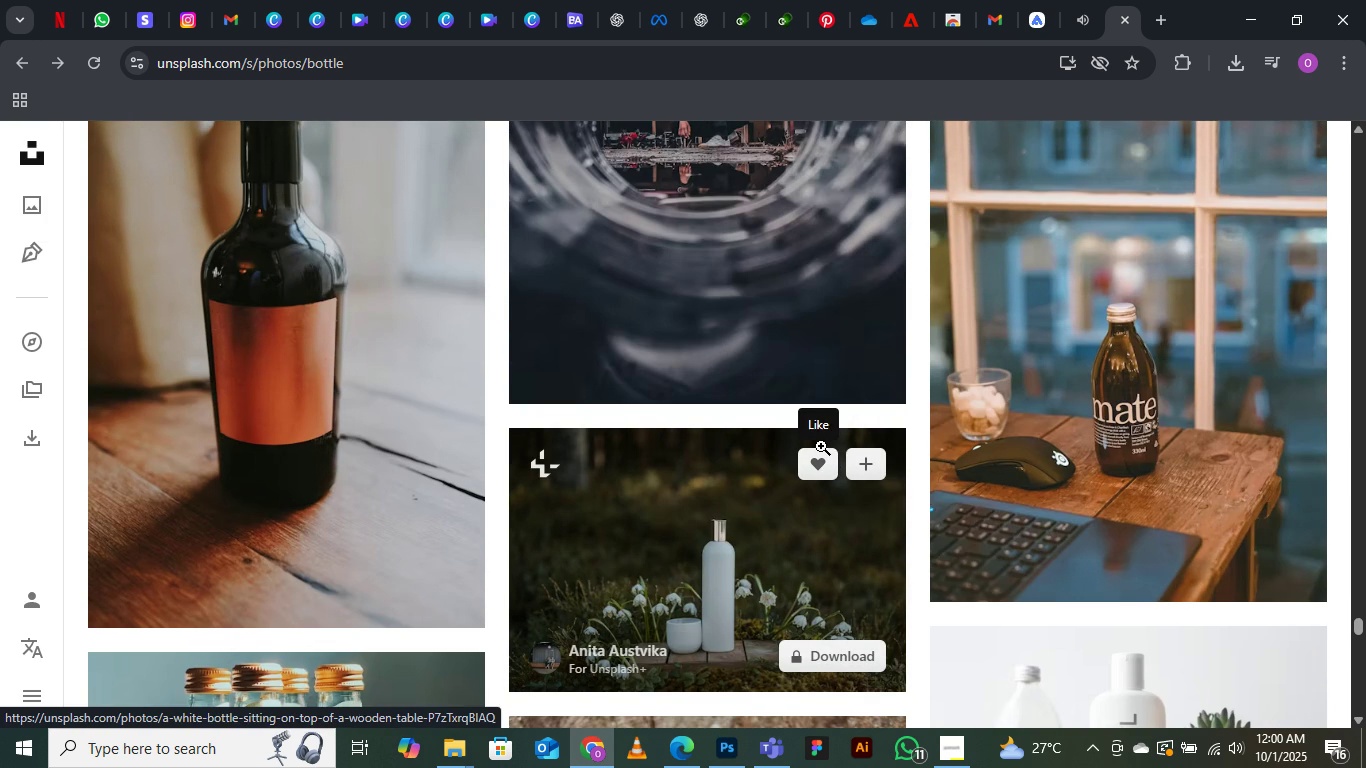 
scroll: coordinate [822, 448], scroll_direction: down, amount: 3.0
 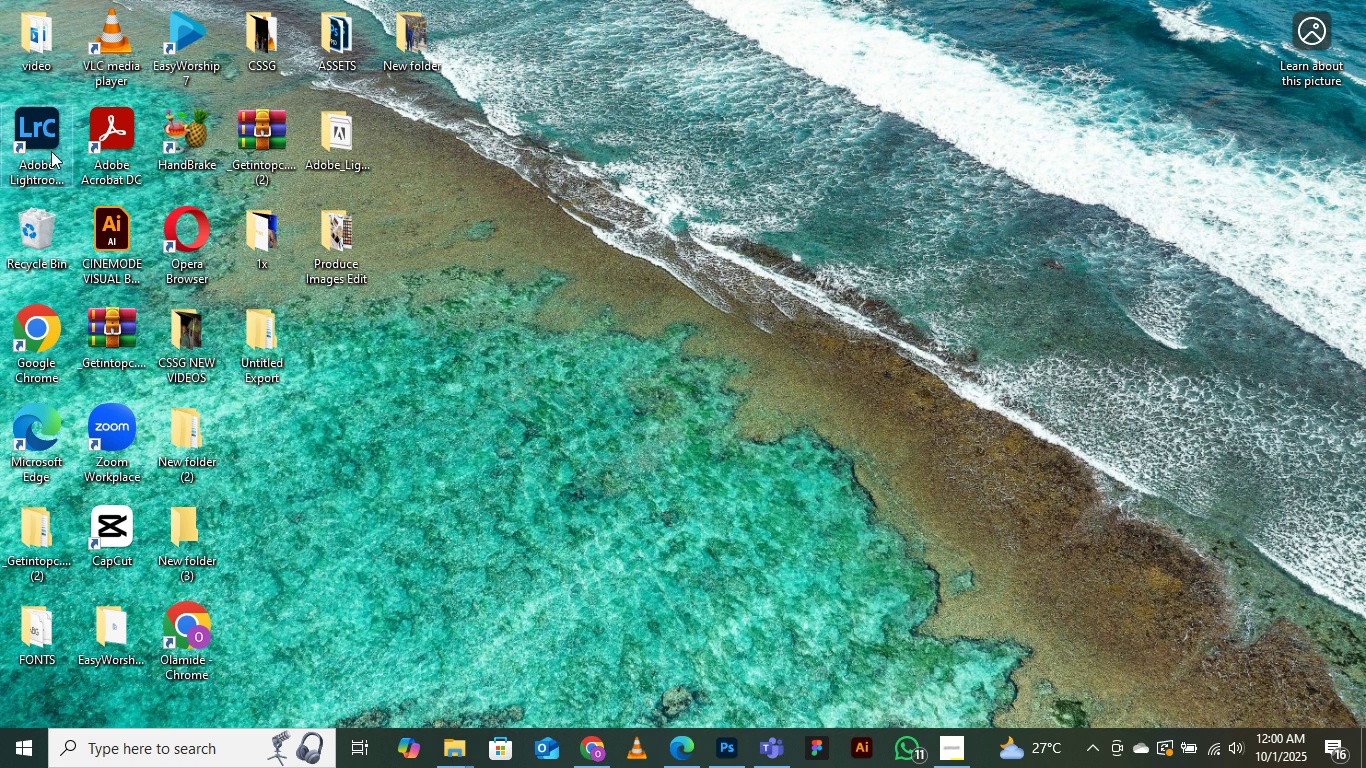 
double_click([51, 148])
 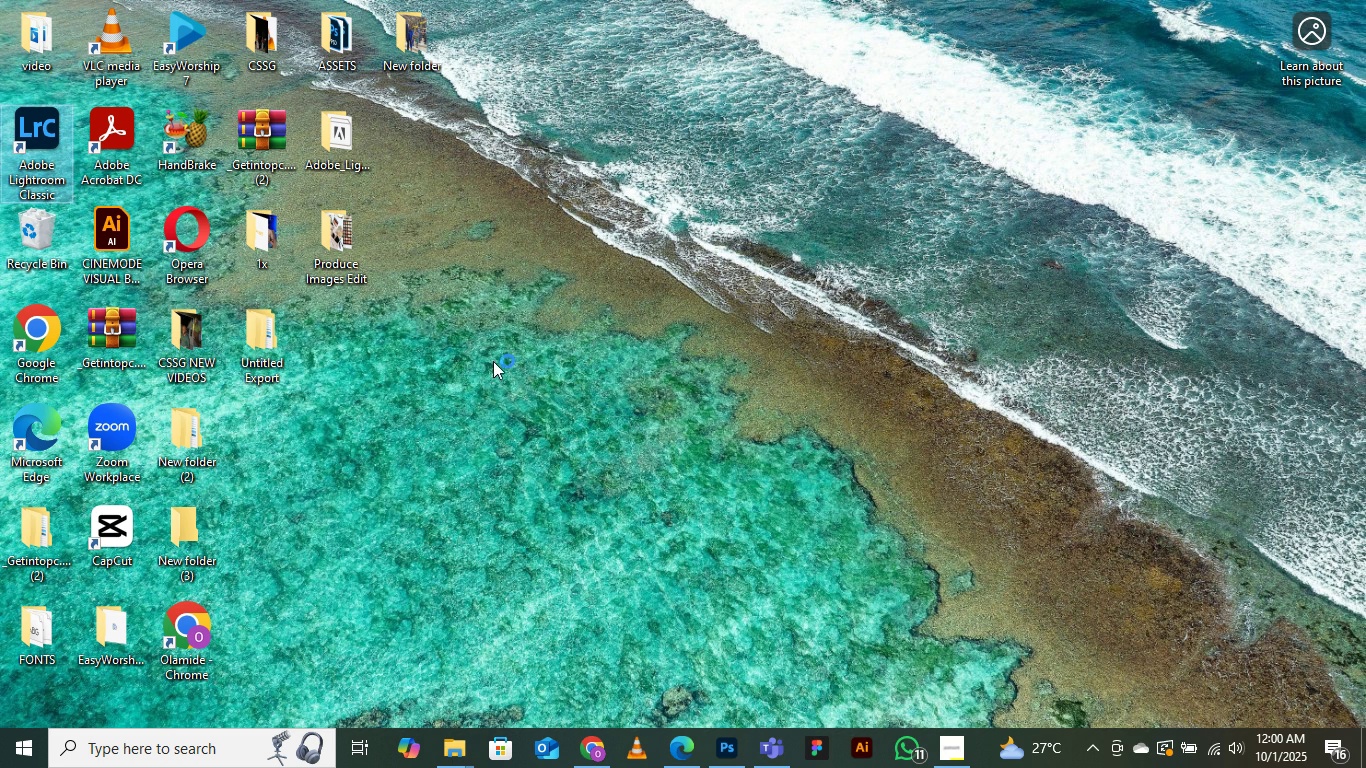 
double_click([343, 241])
 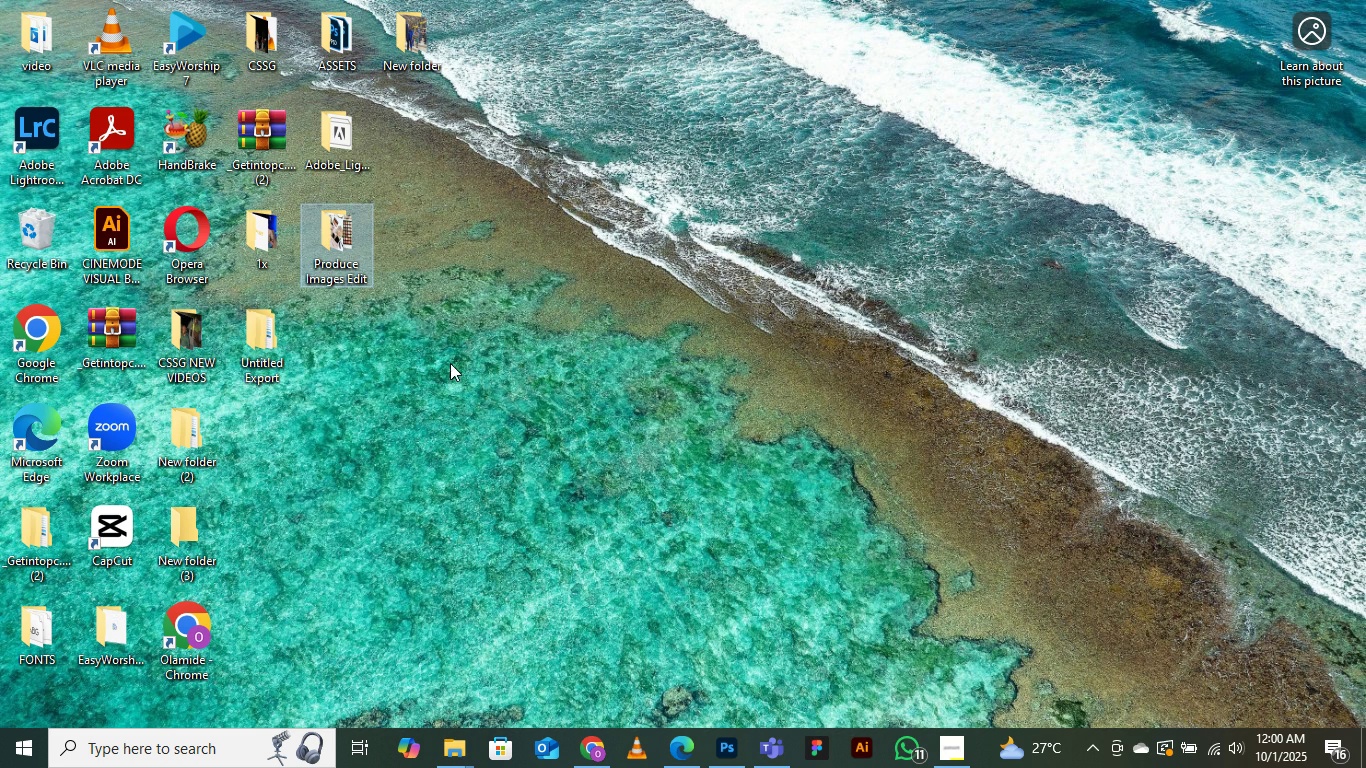 
double_click([344, 224])
 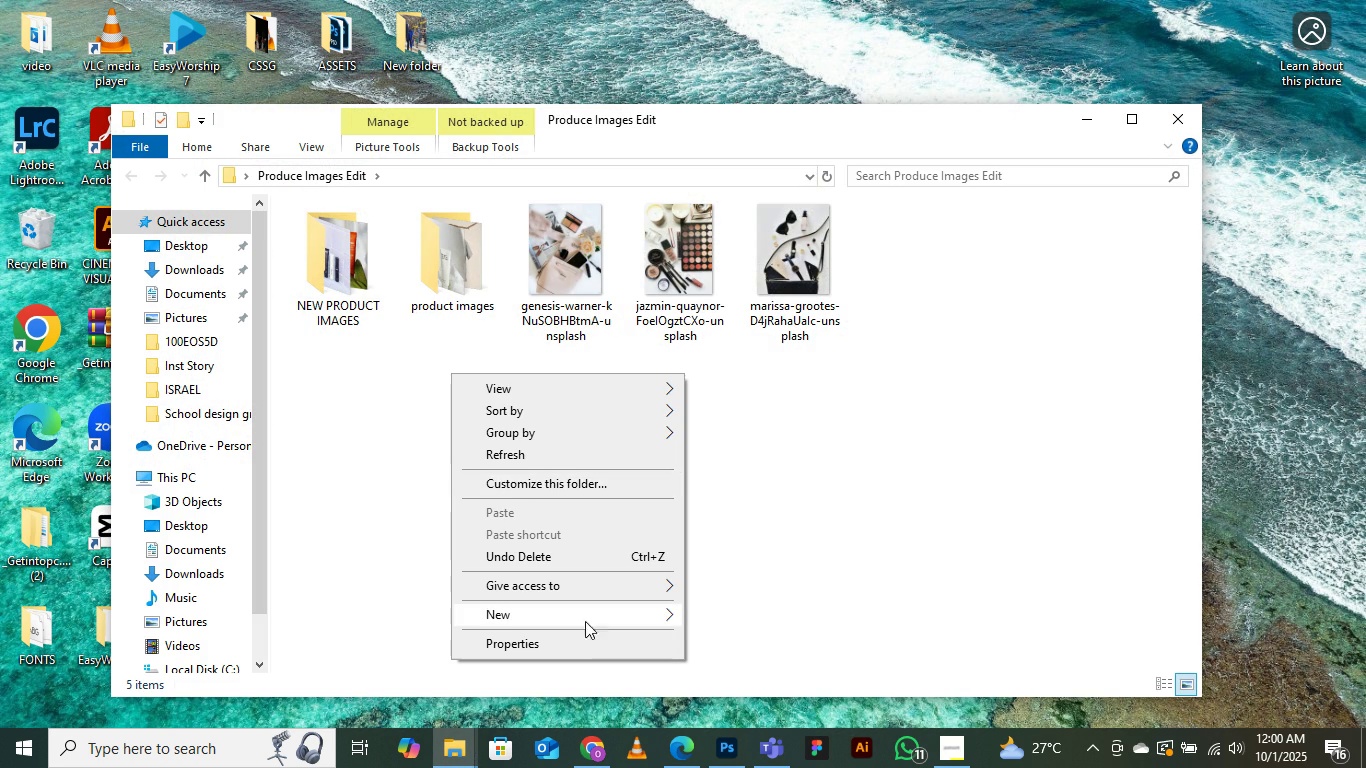 
left_click([521, 605])
 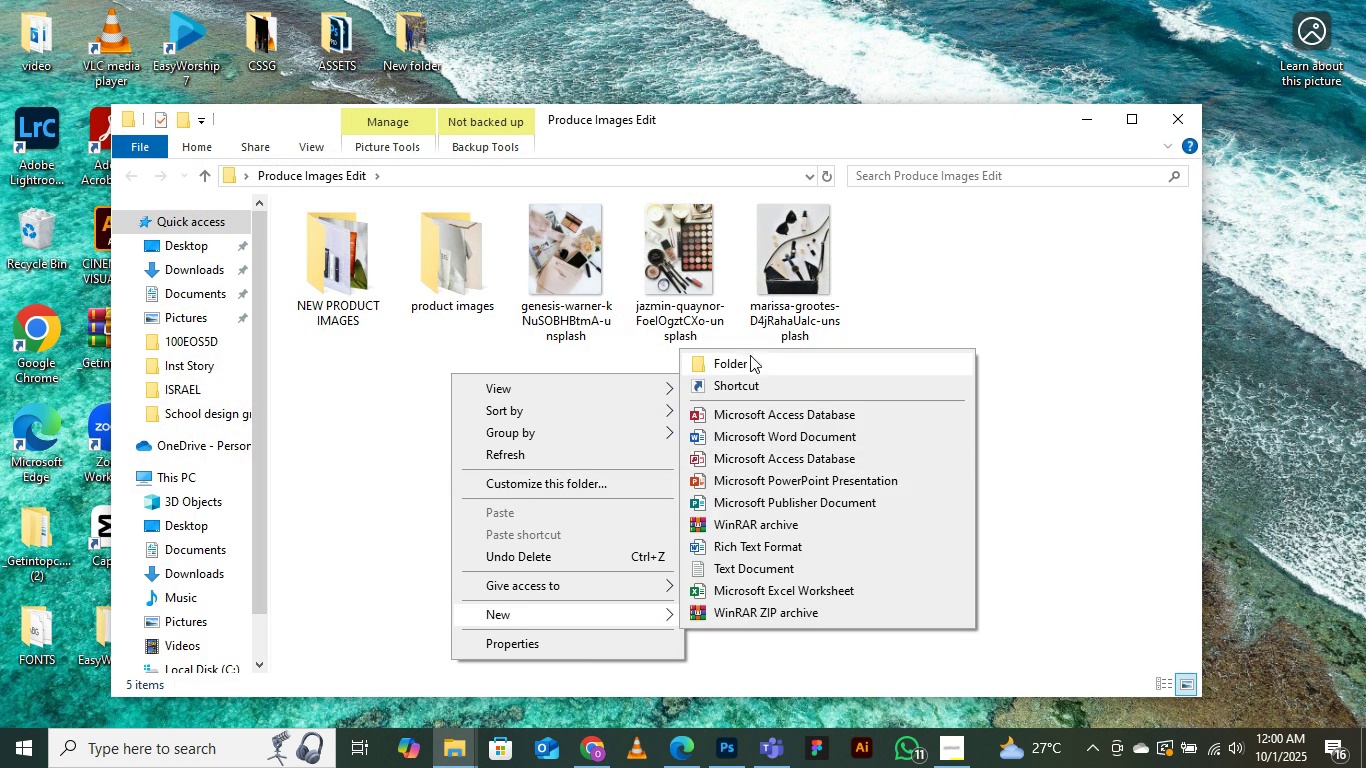 
left_click([746, 353])
 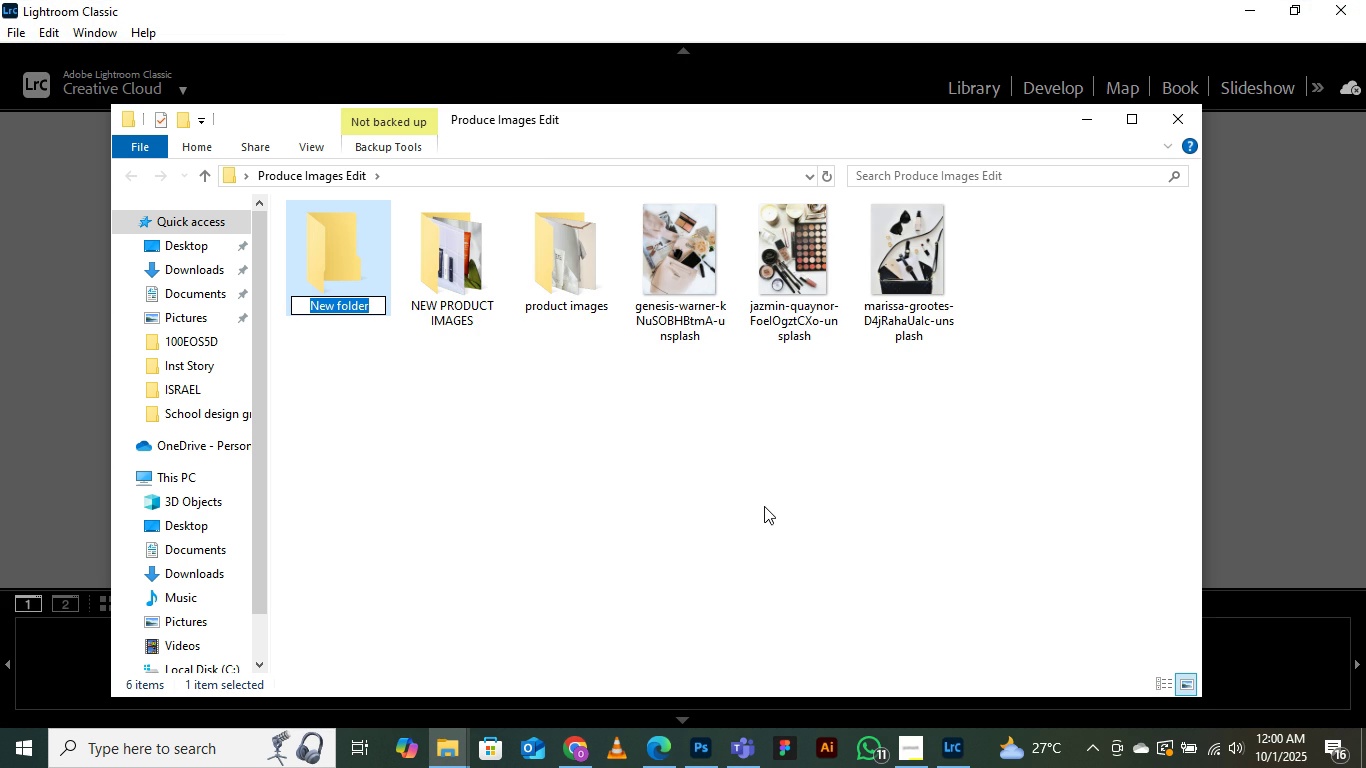 
type(i)
key(Backspace)
type(Images Downloads)
 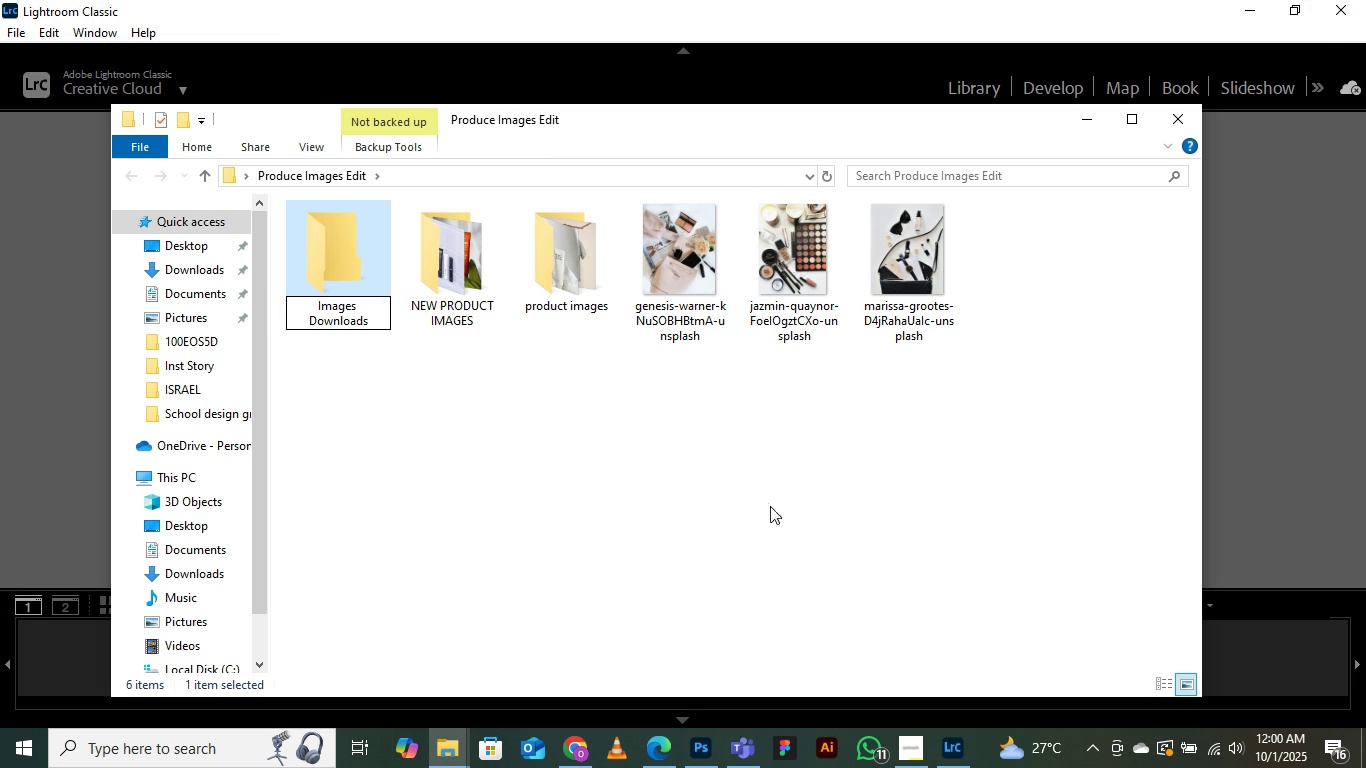 
key(Enter)
 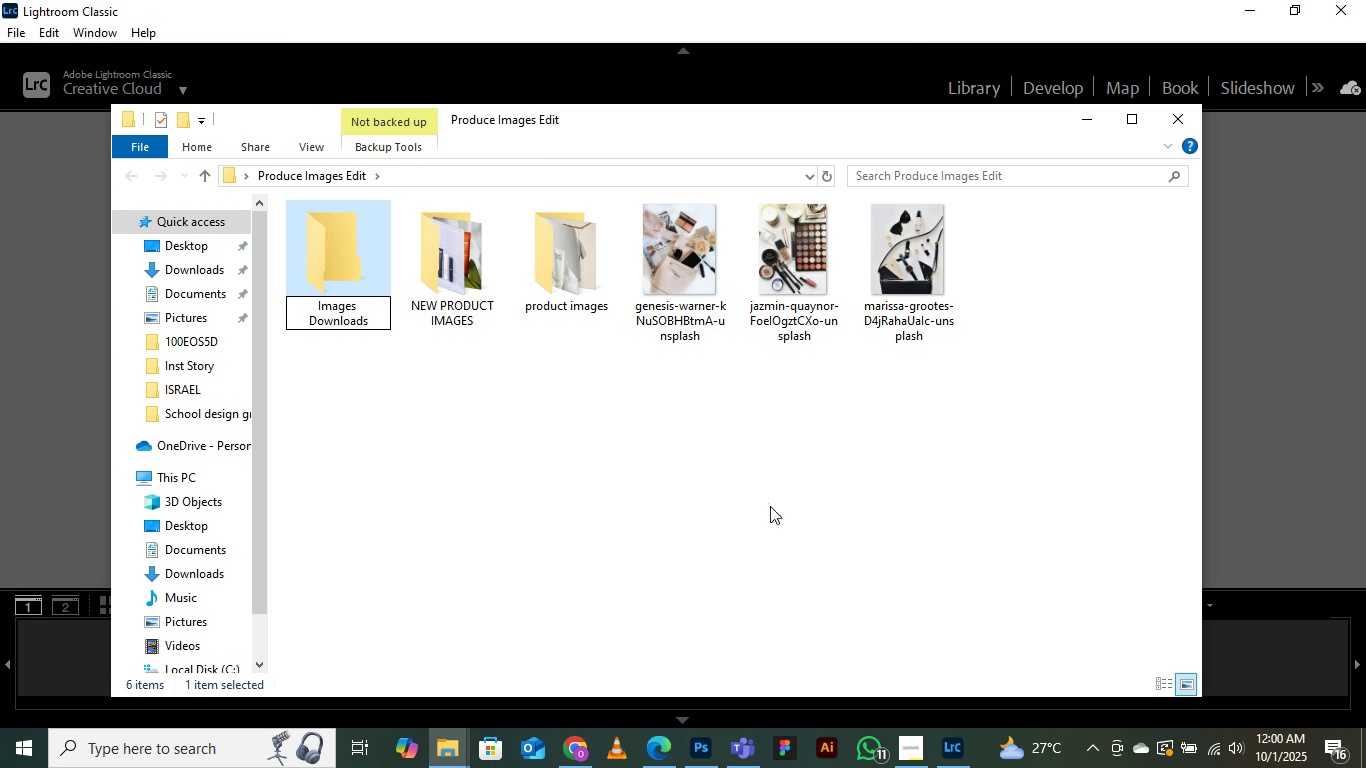 
key(Enter)
 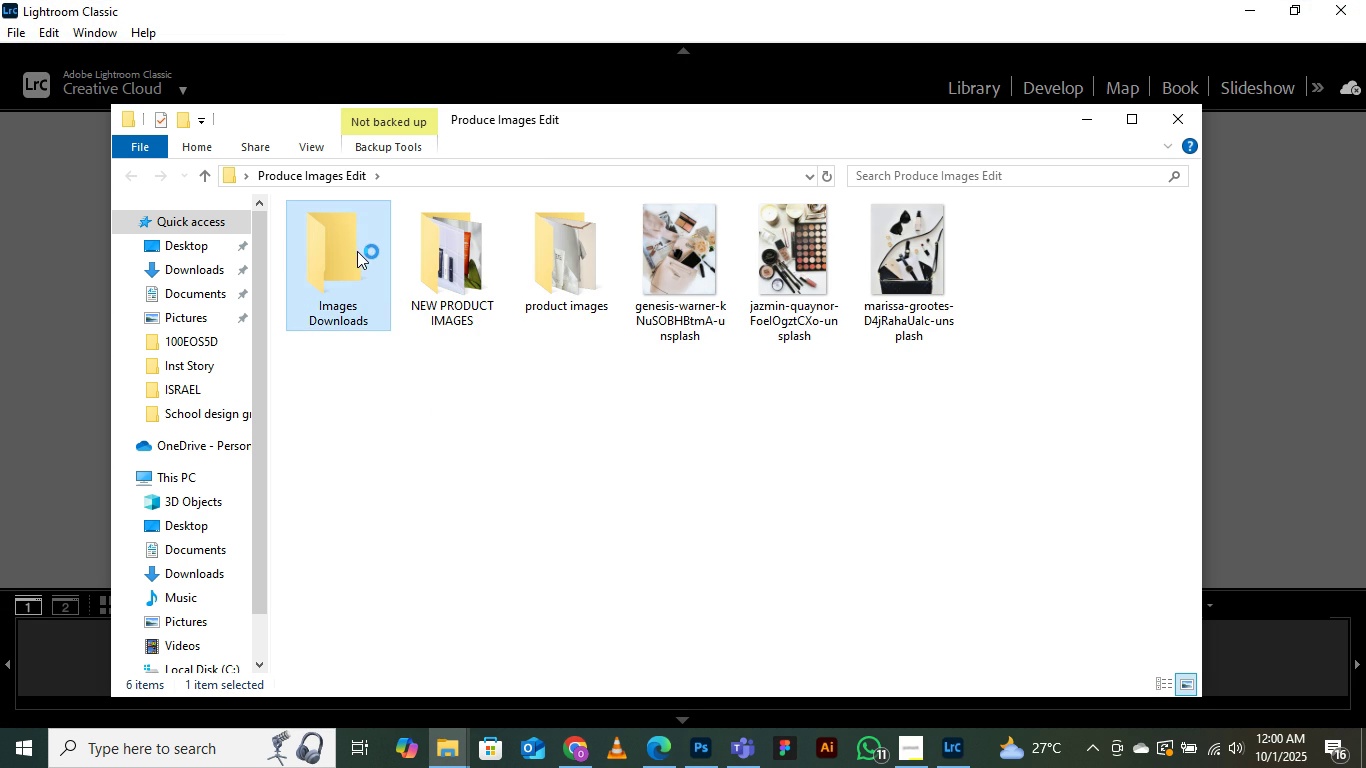 
double_click([357, 251])
 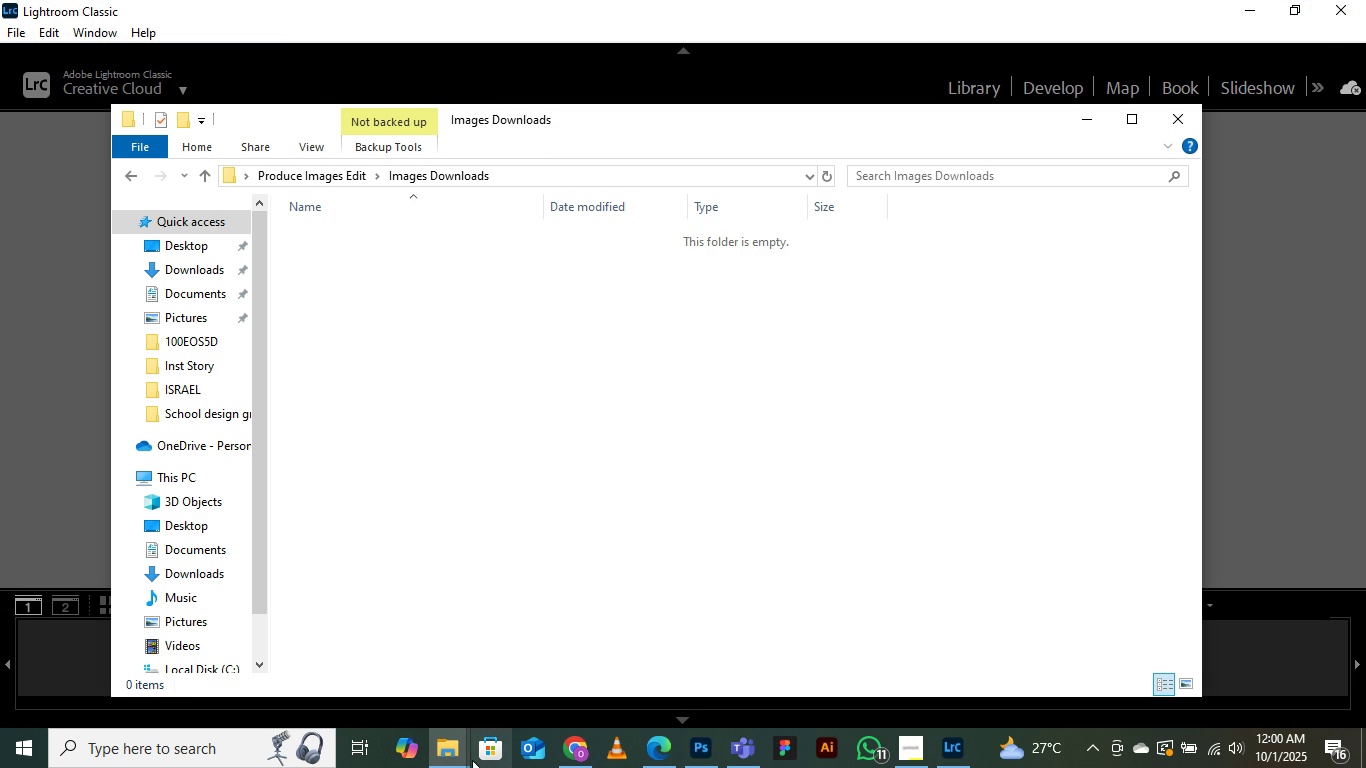 
left_click([454, 758])
 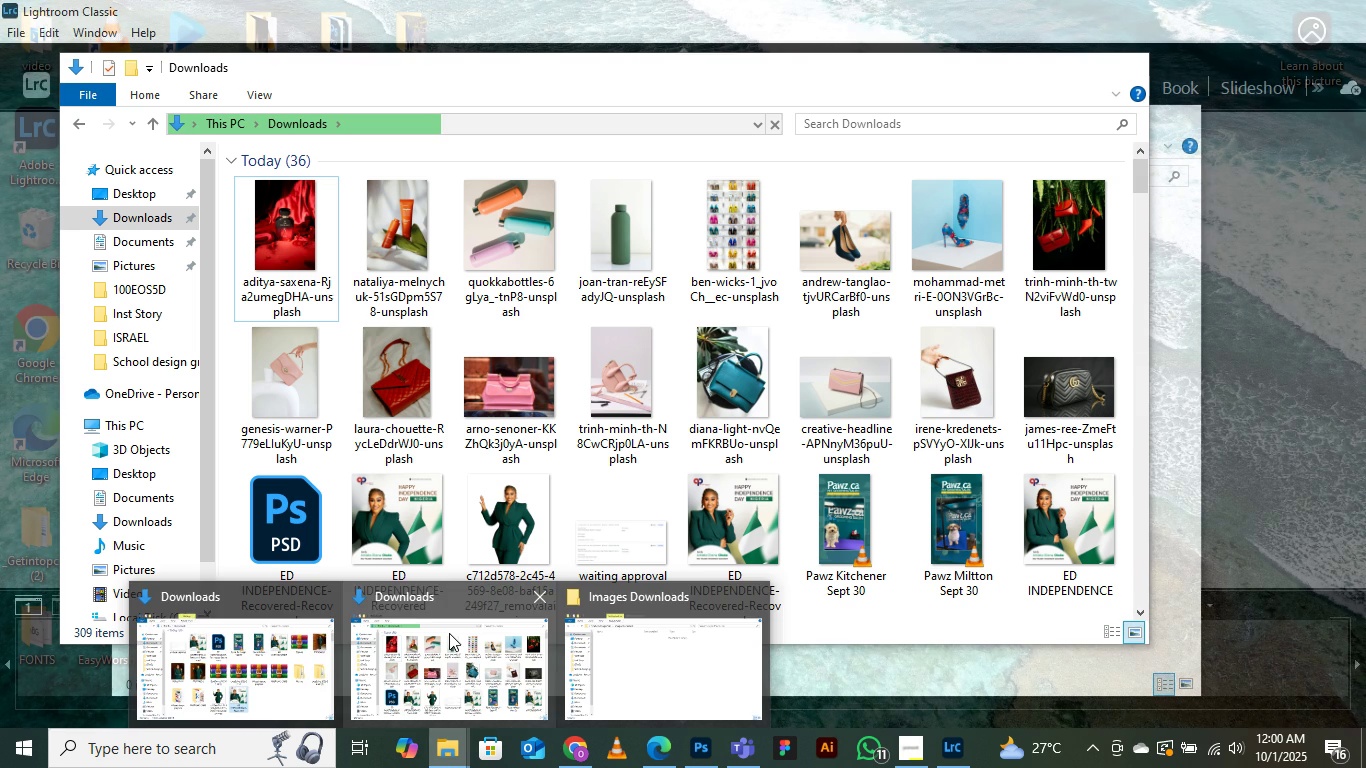 
left_click([449, 633])
 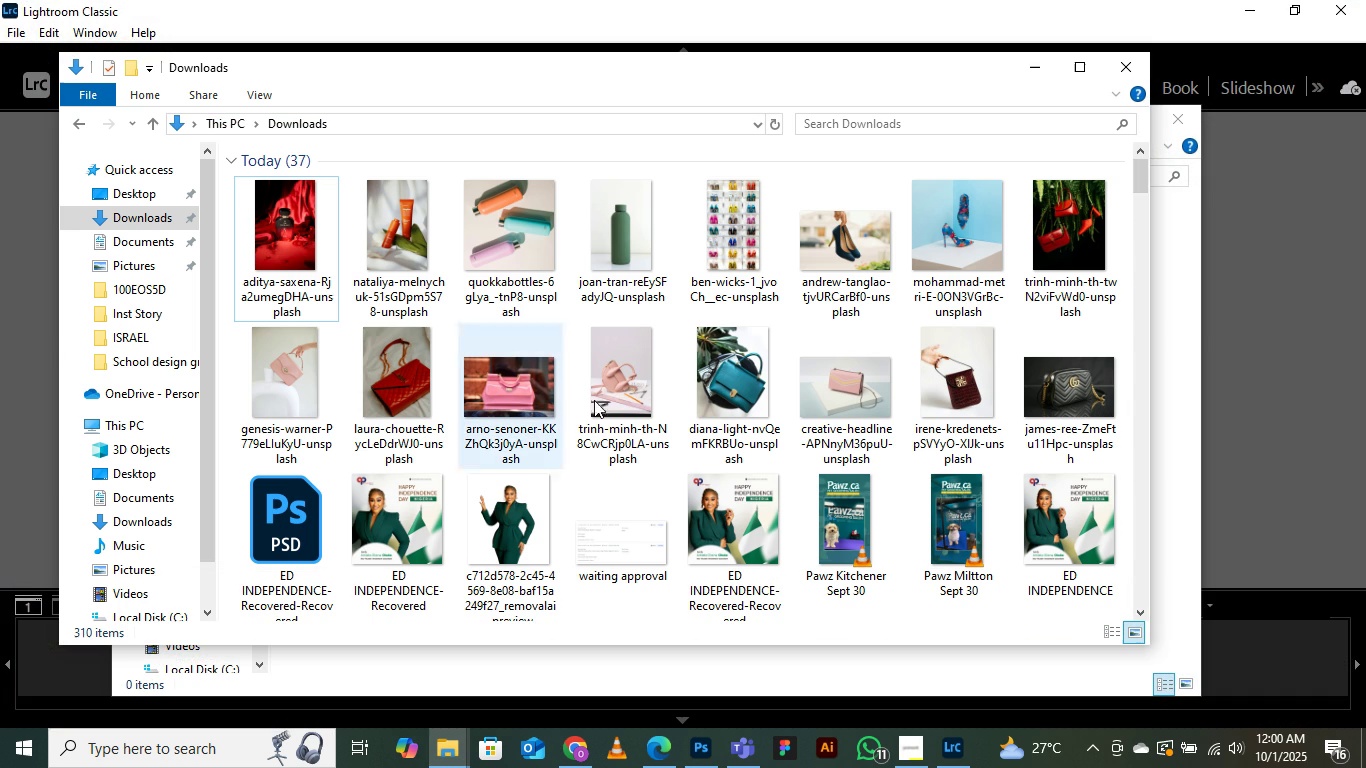 
scroll: coordinate [709, 488], scroll_direction: up, amount: 3.0
 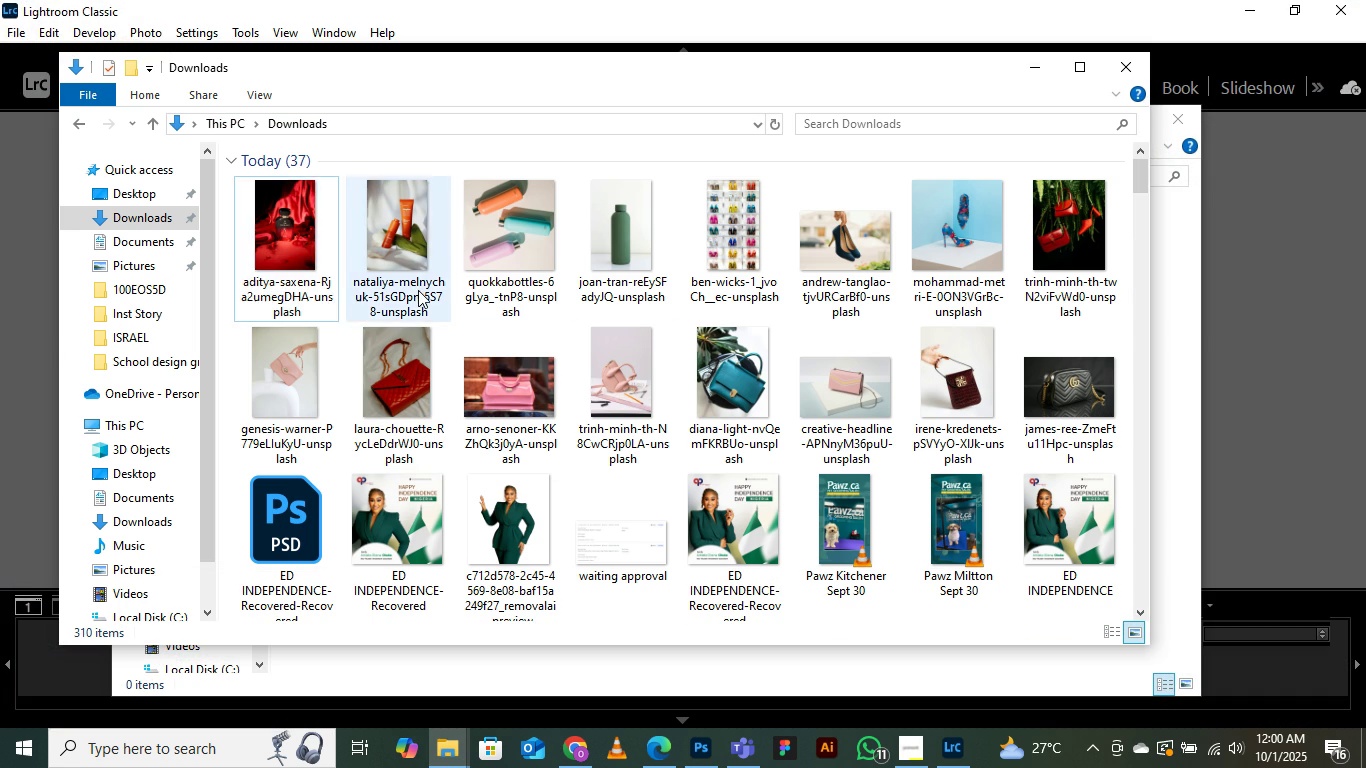 
scroll: coordinate [418, 290], scroll_direction: down, amount: 1.0
 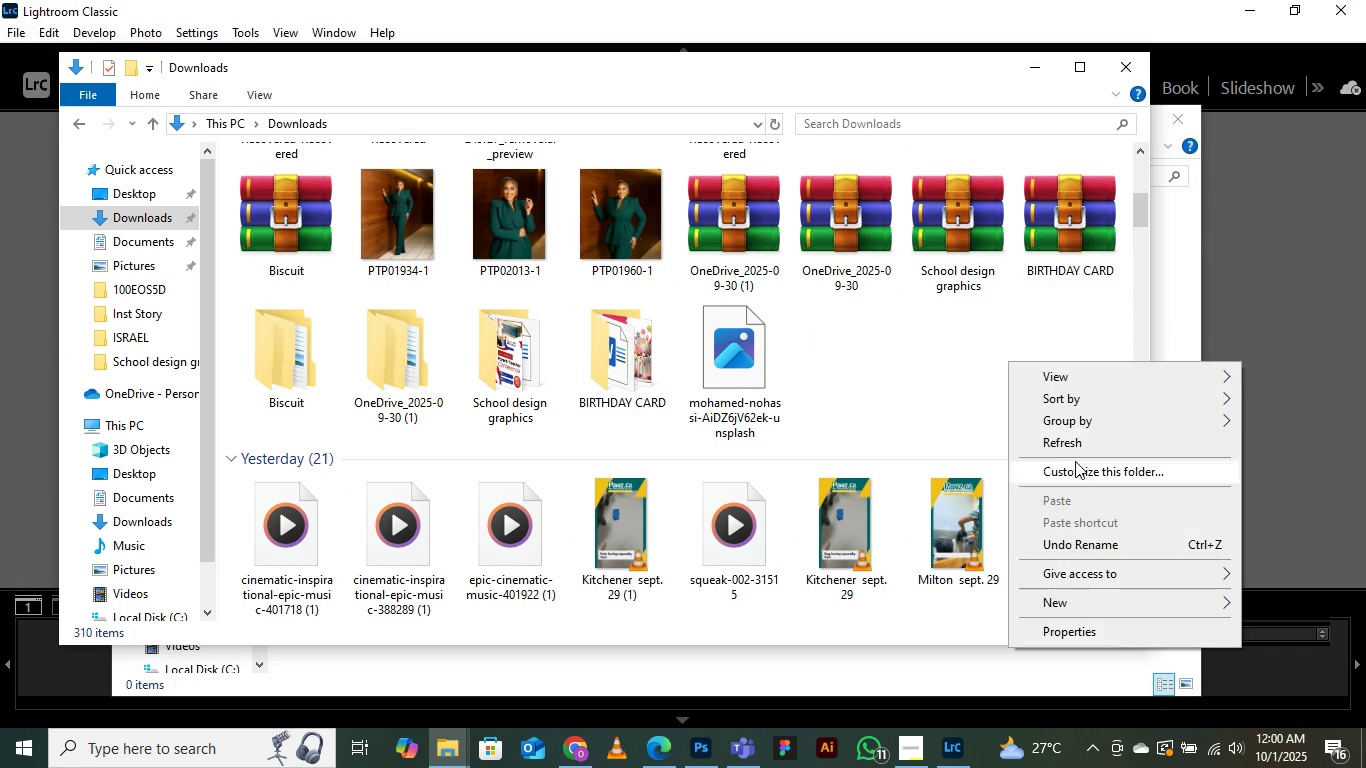 
left_click([1035, 441])
 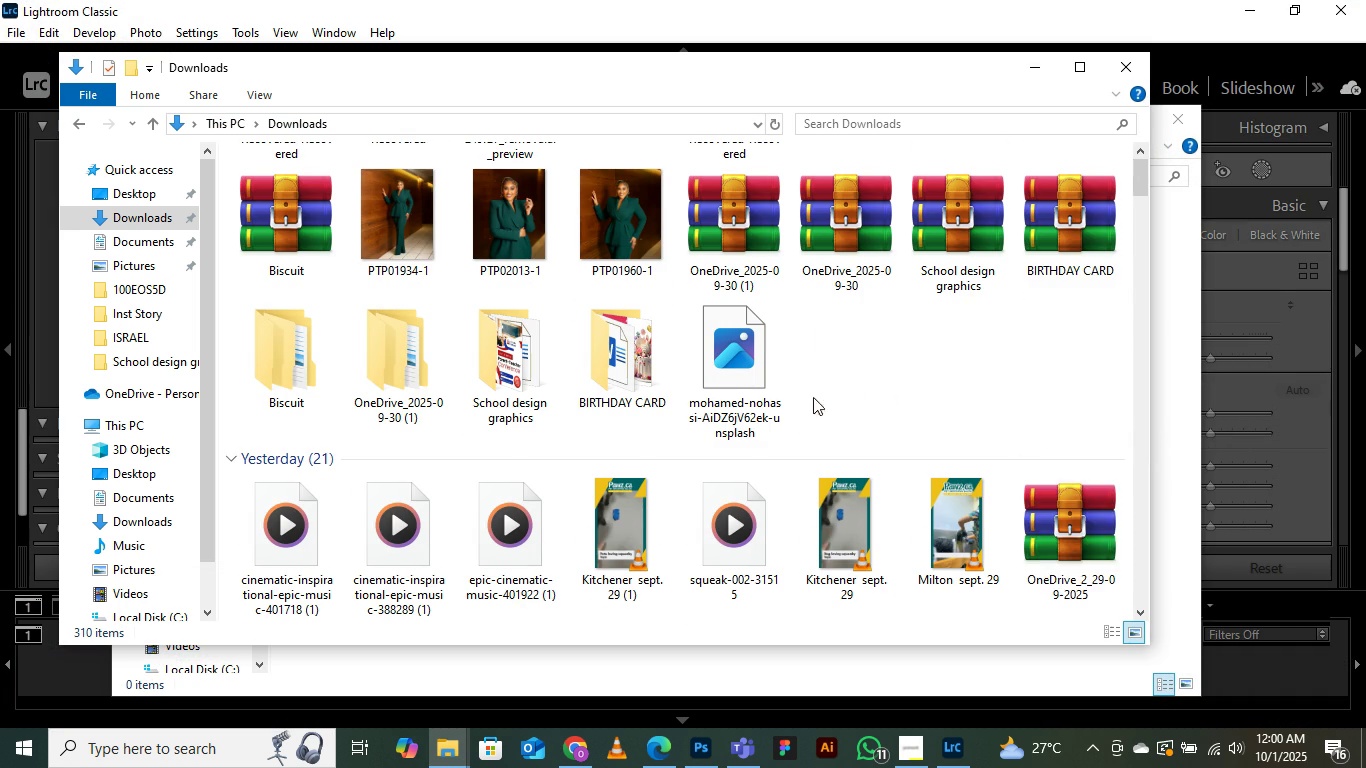 
scroll: coordinate [703, 360], scroll_direction: up, amount: 10.0
 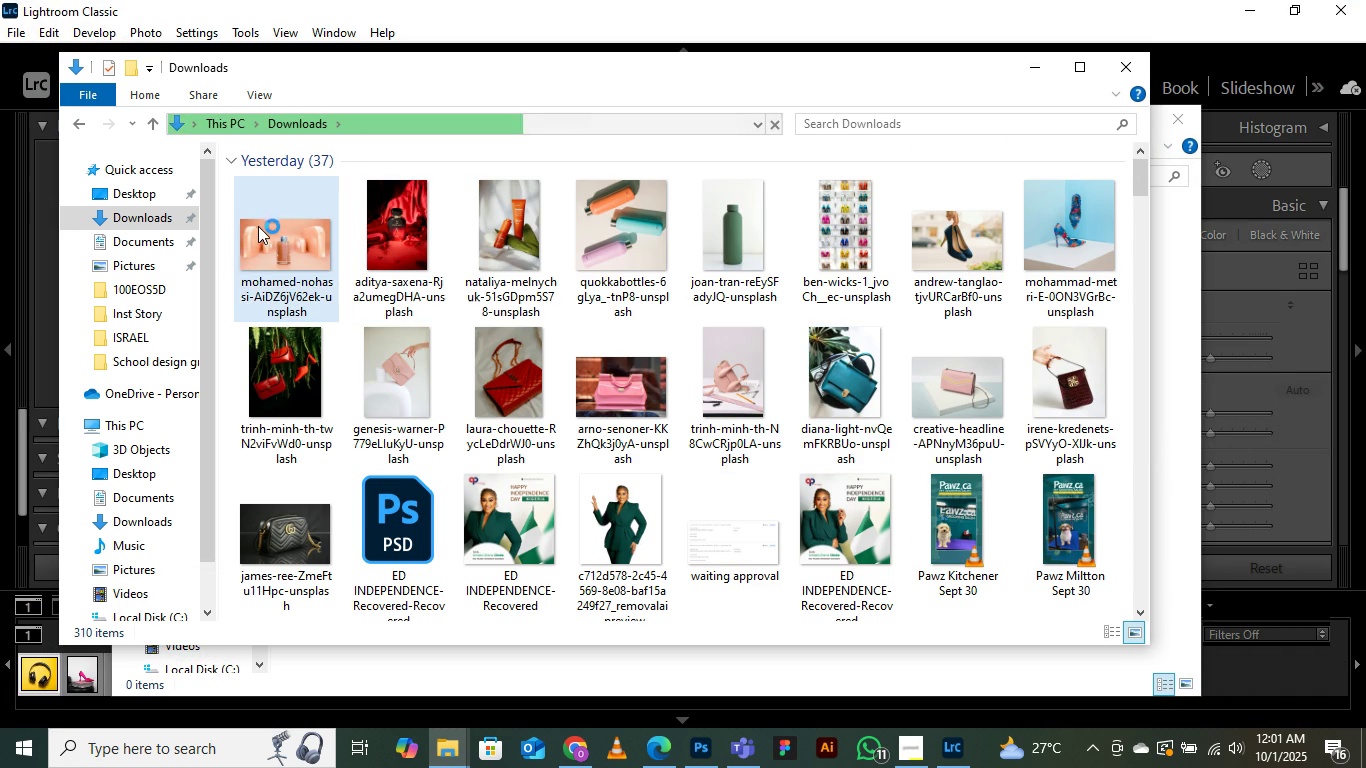 
left_click([259, 223])
 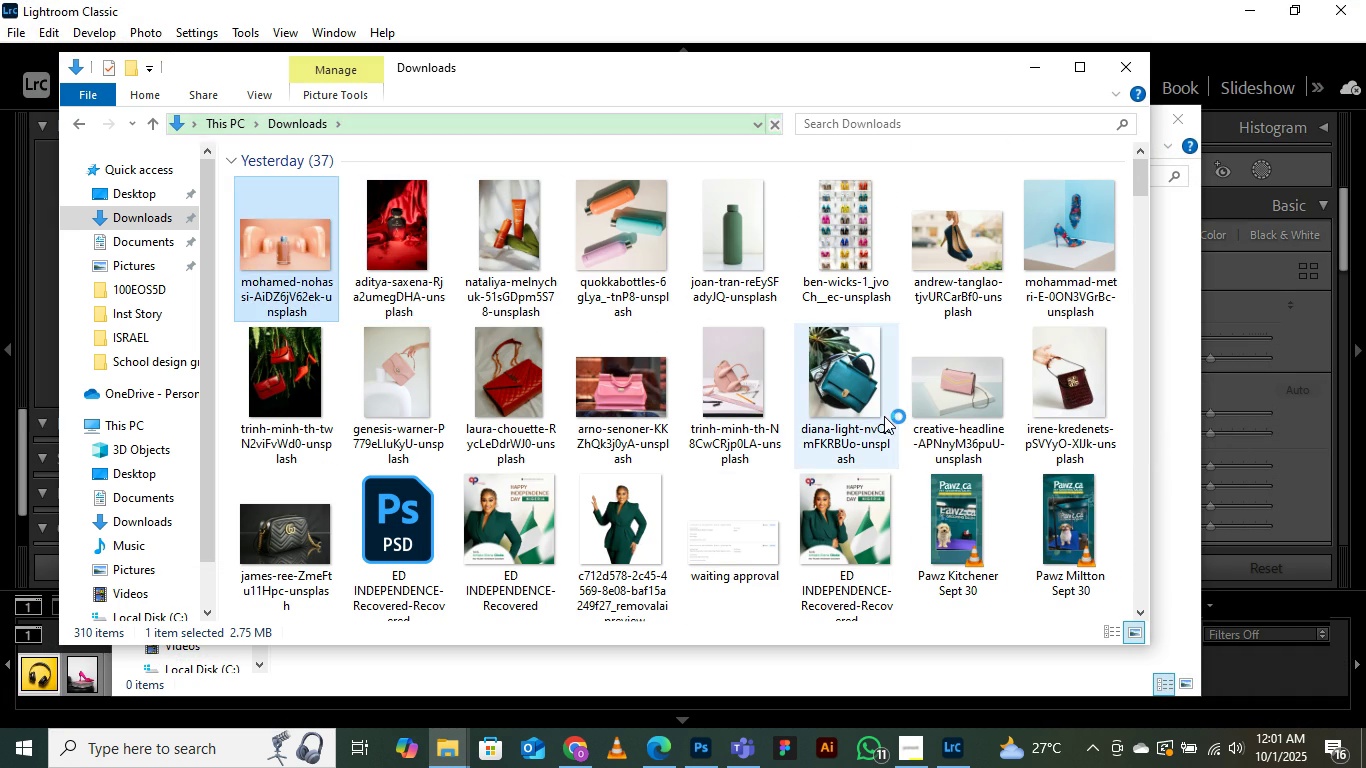 
scroll: coordinate [709, 384], scroll_direction: up, amount: 1.0